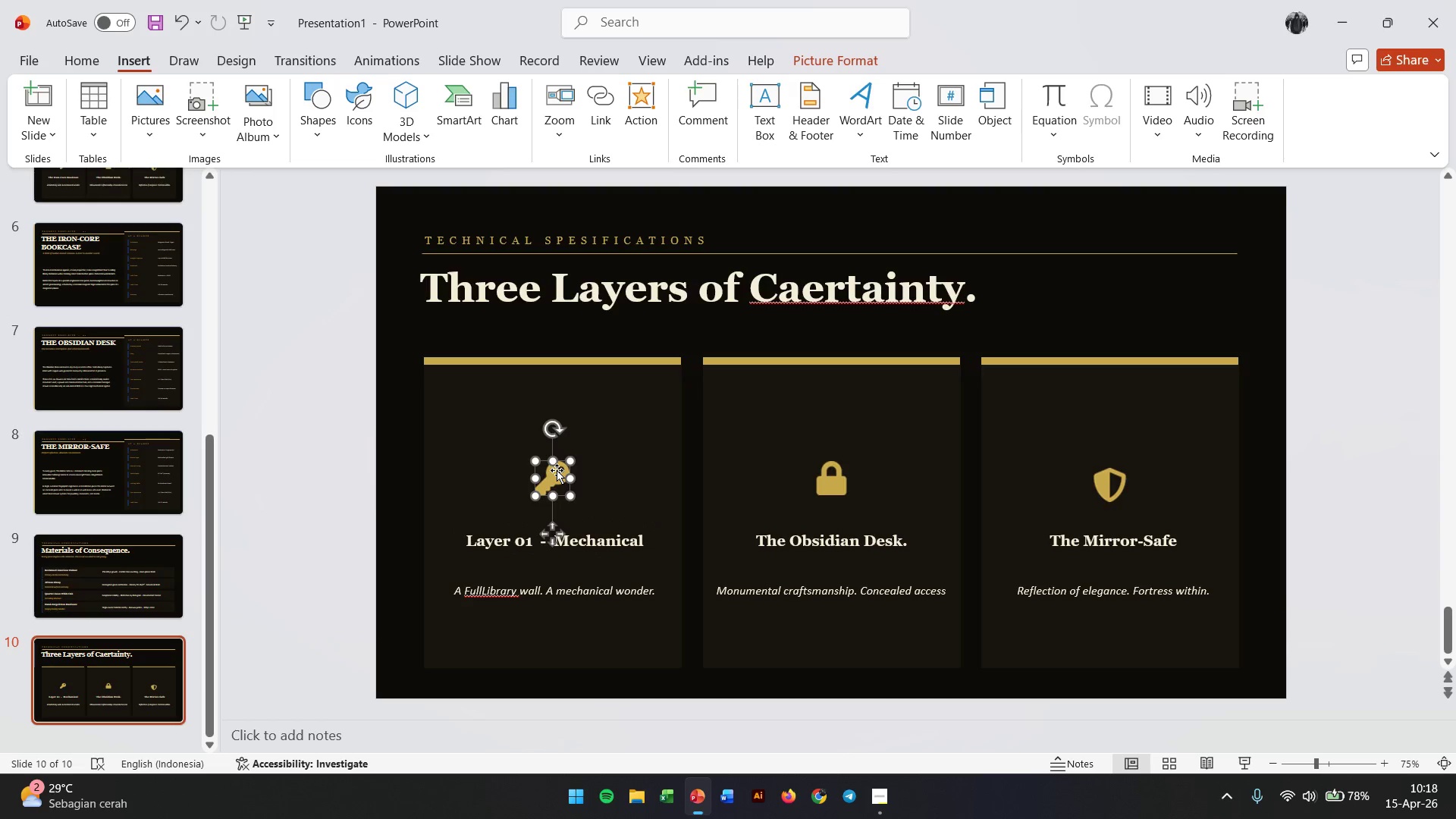 
left_click_drag(start_coordinate=[557, 470], to_coordinate=[765, 396])
 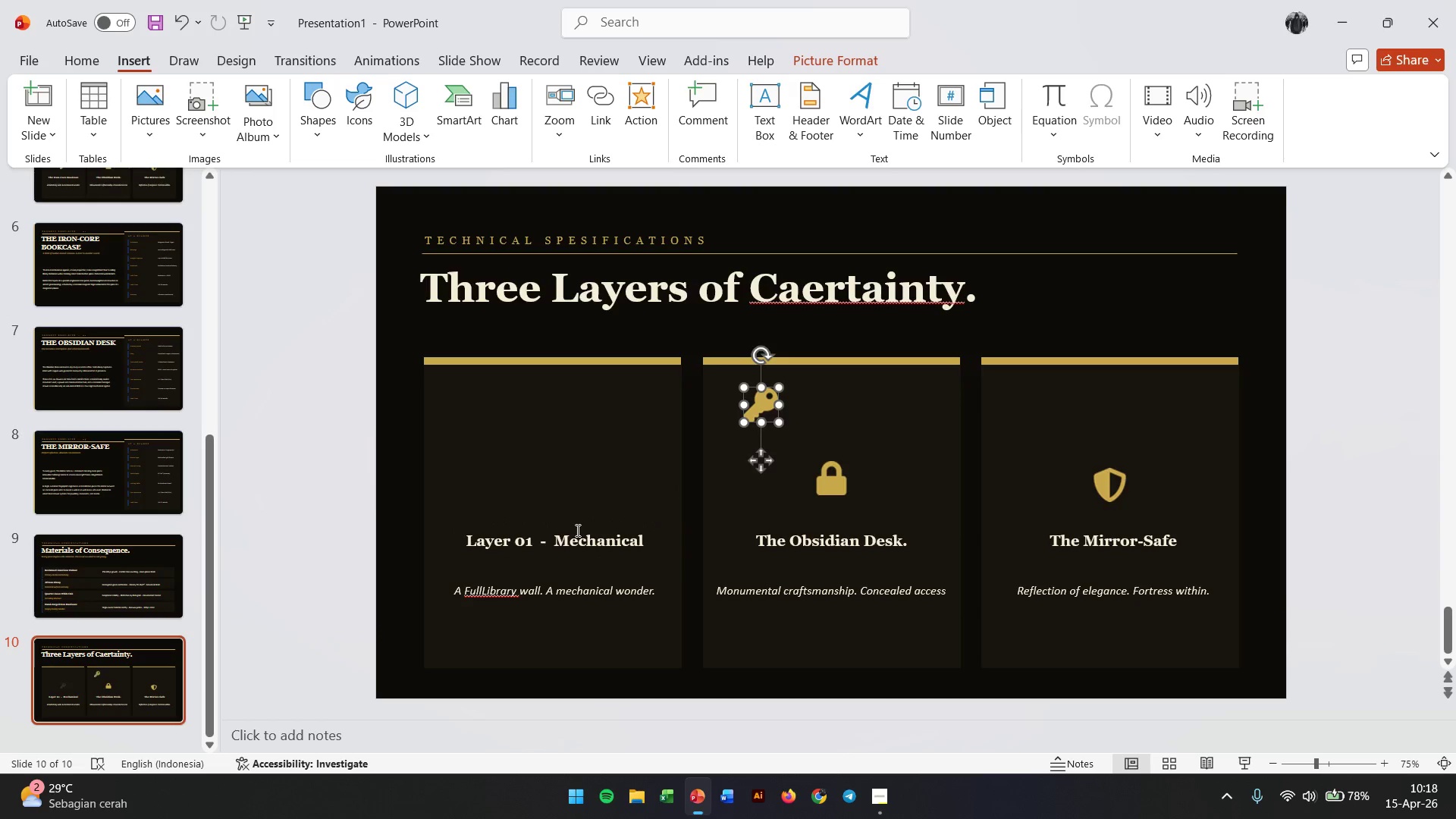 
left_click([570, 538])
 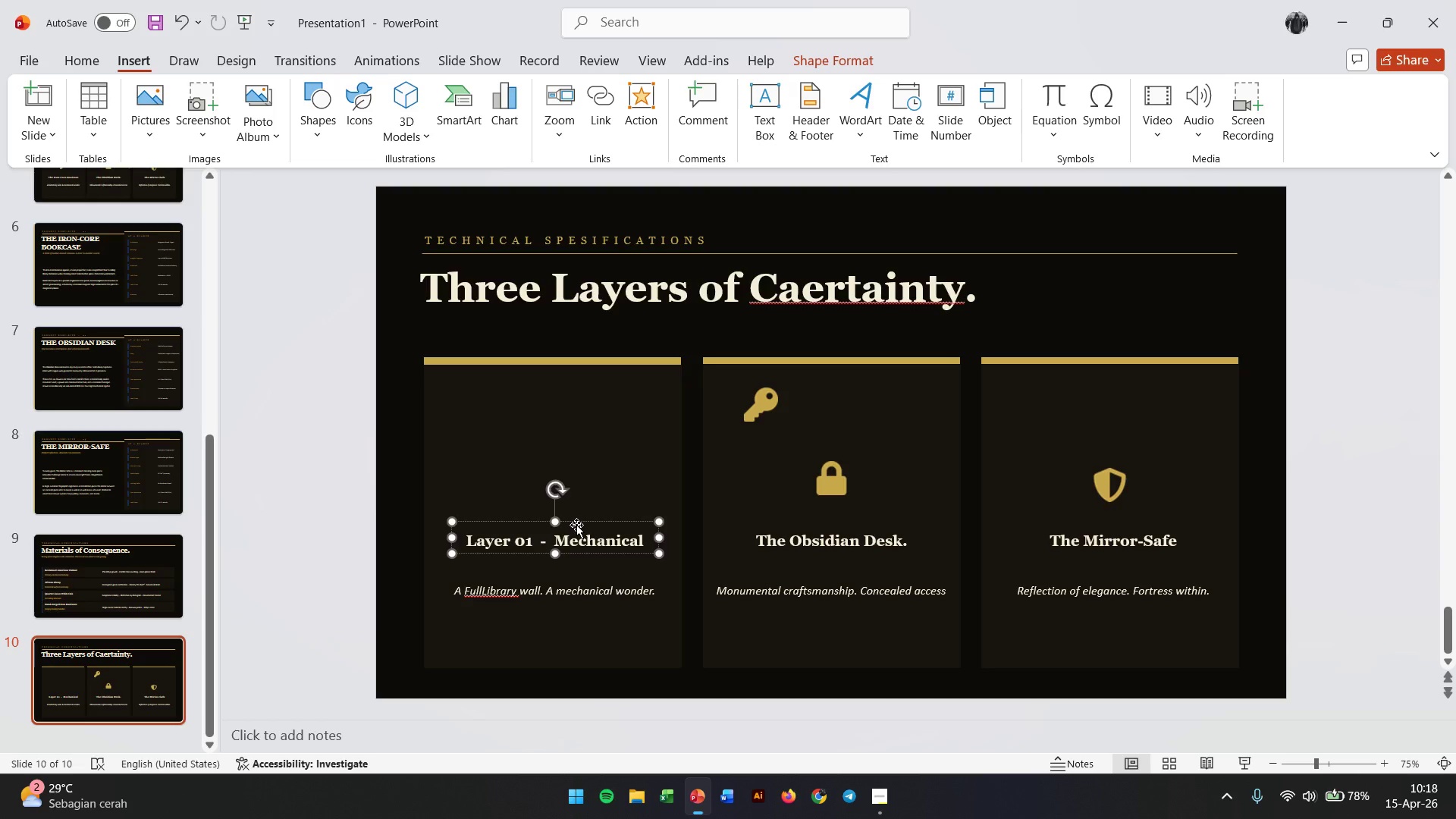 
left_click_drag(start_coordinate=[577, 520], to_coordinate=[579, 407])
 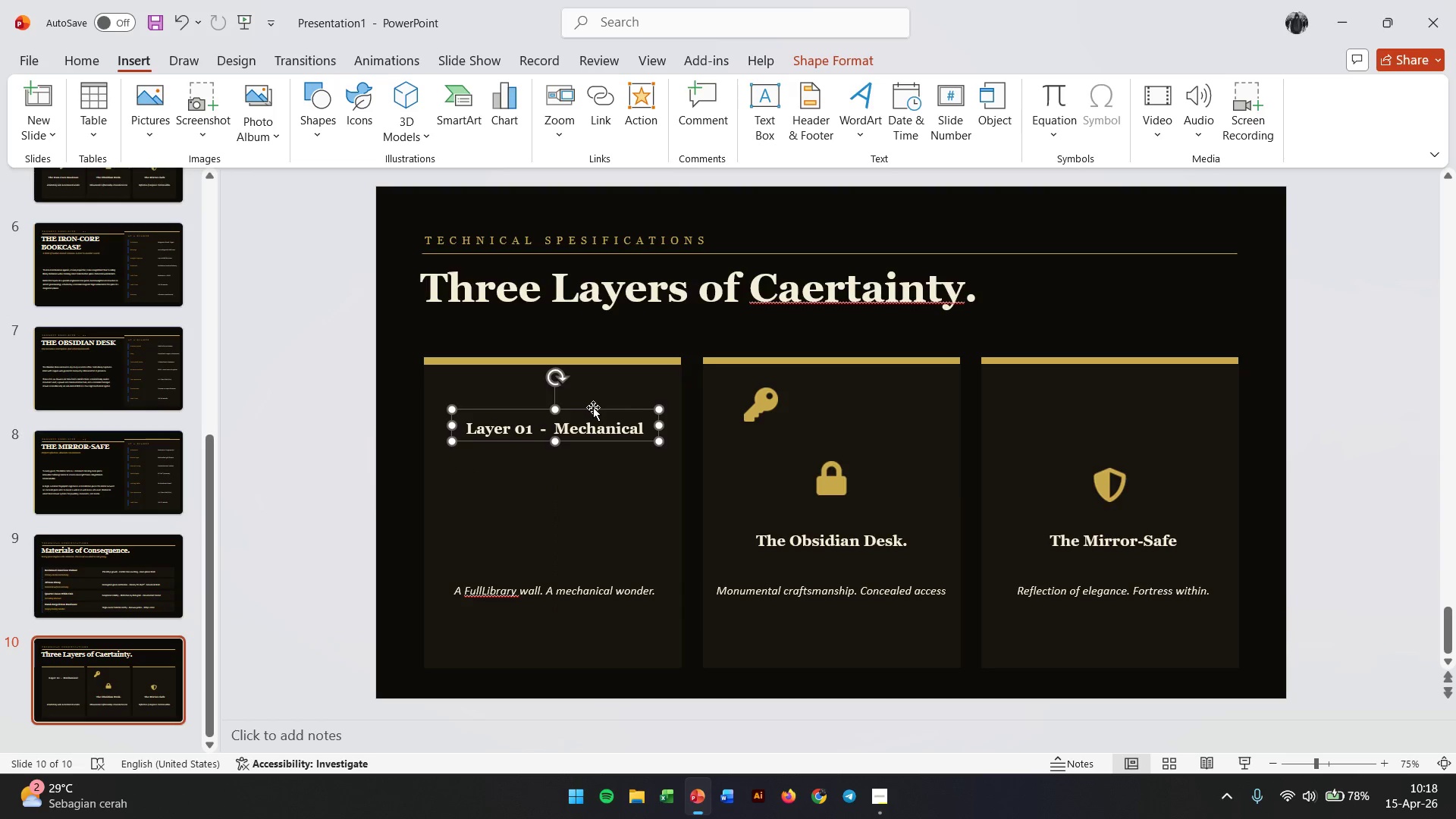 
hold_key(key=ShiftLeft, duration=2.02)
 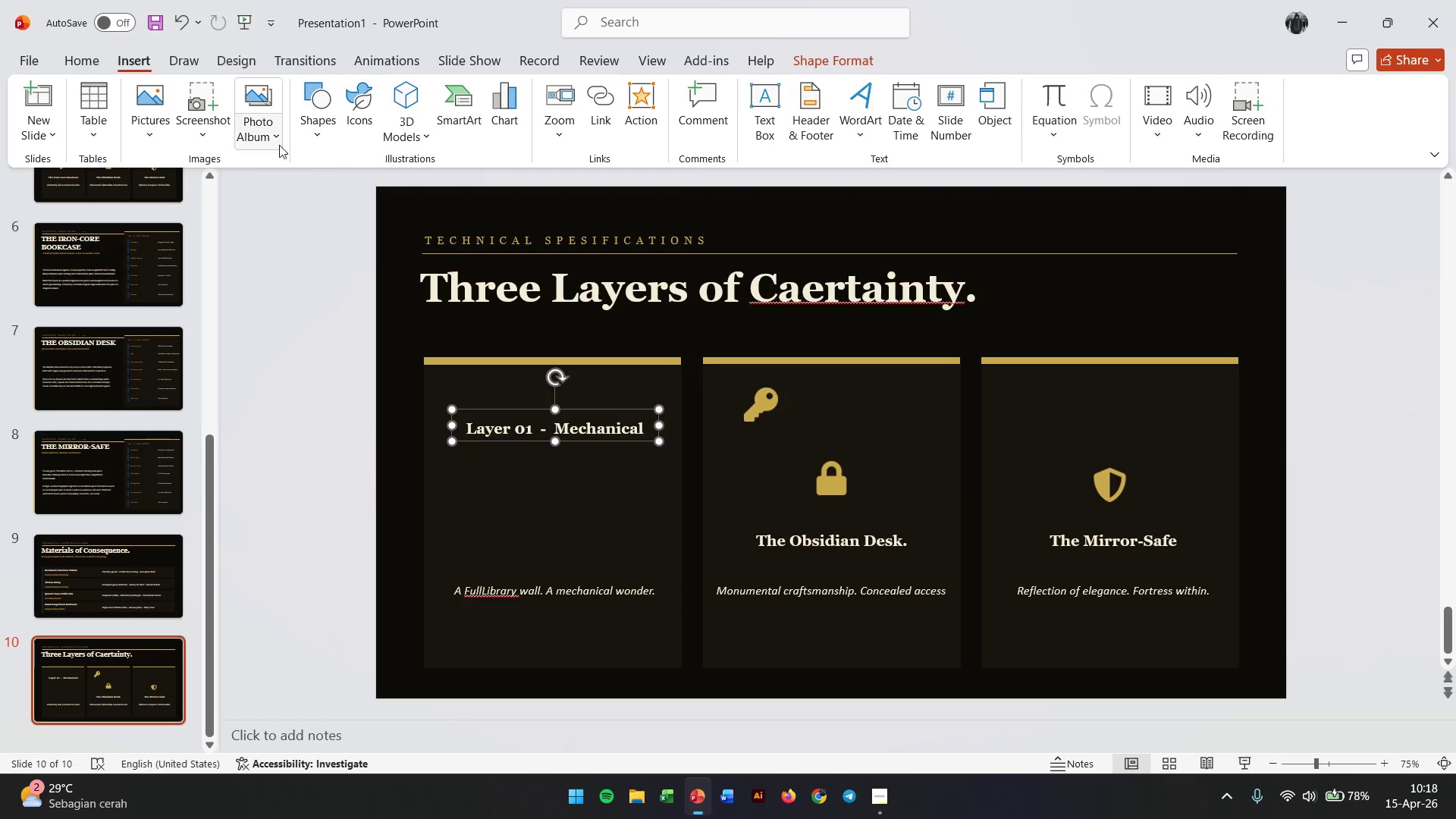 
left_click([83, 55])
 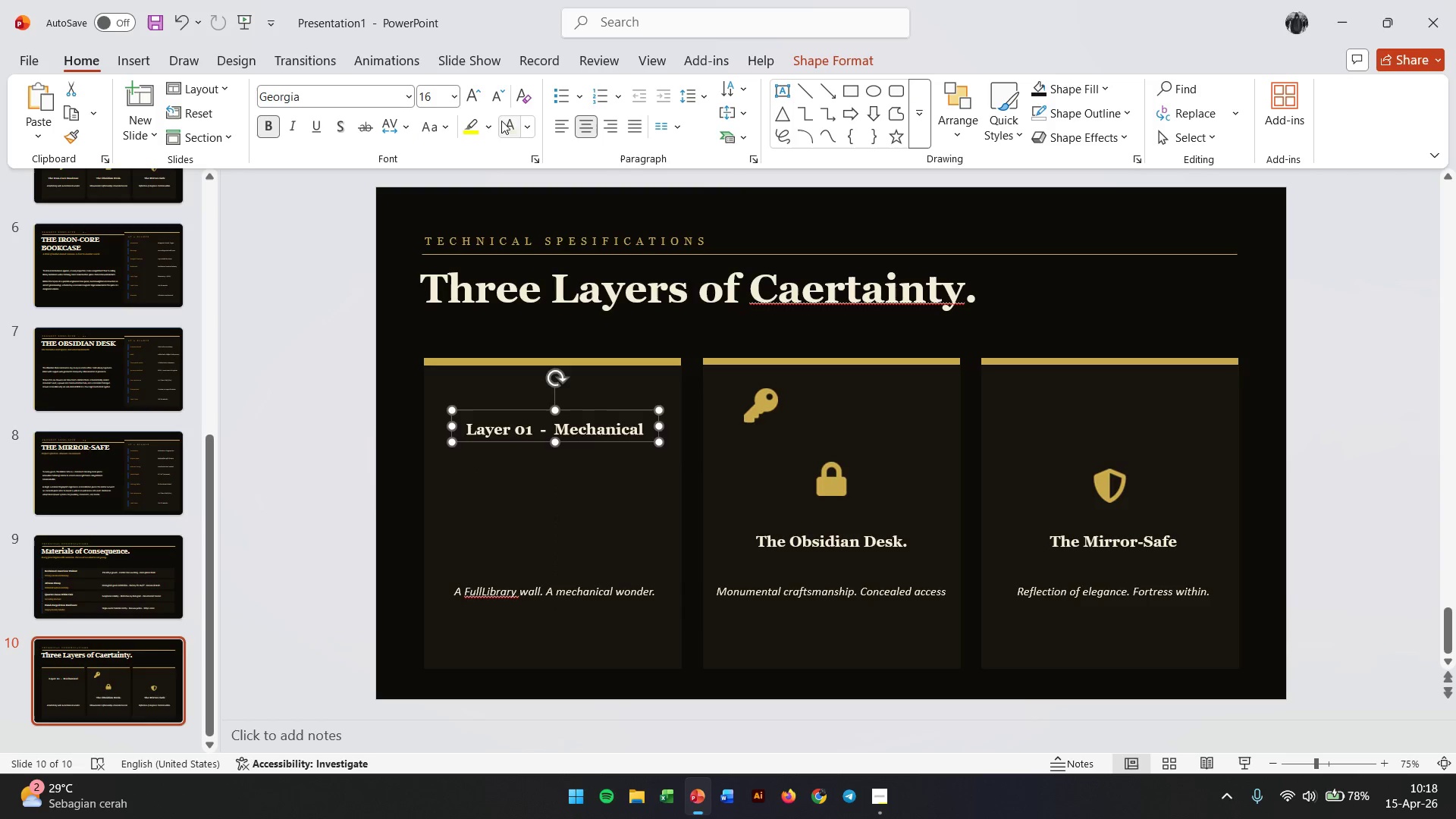 
left_click([497, 99])
 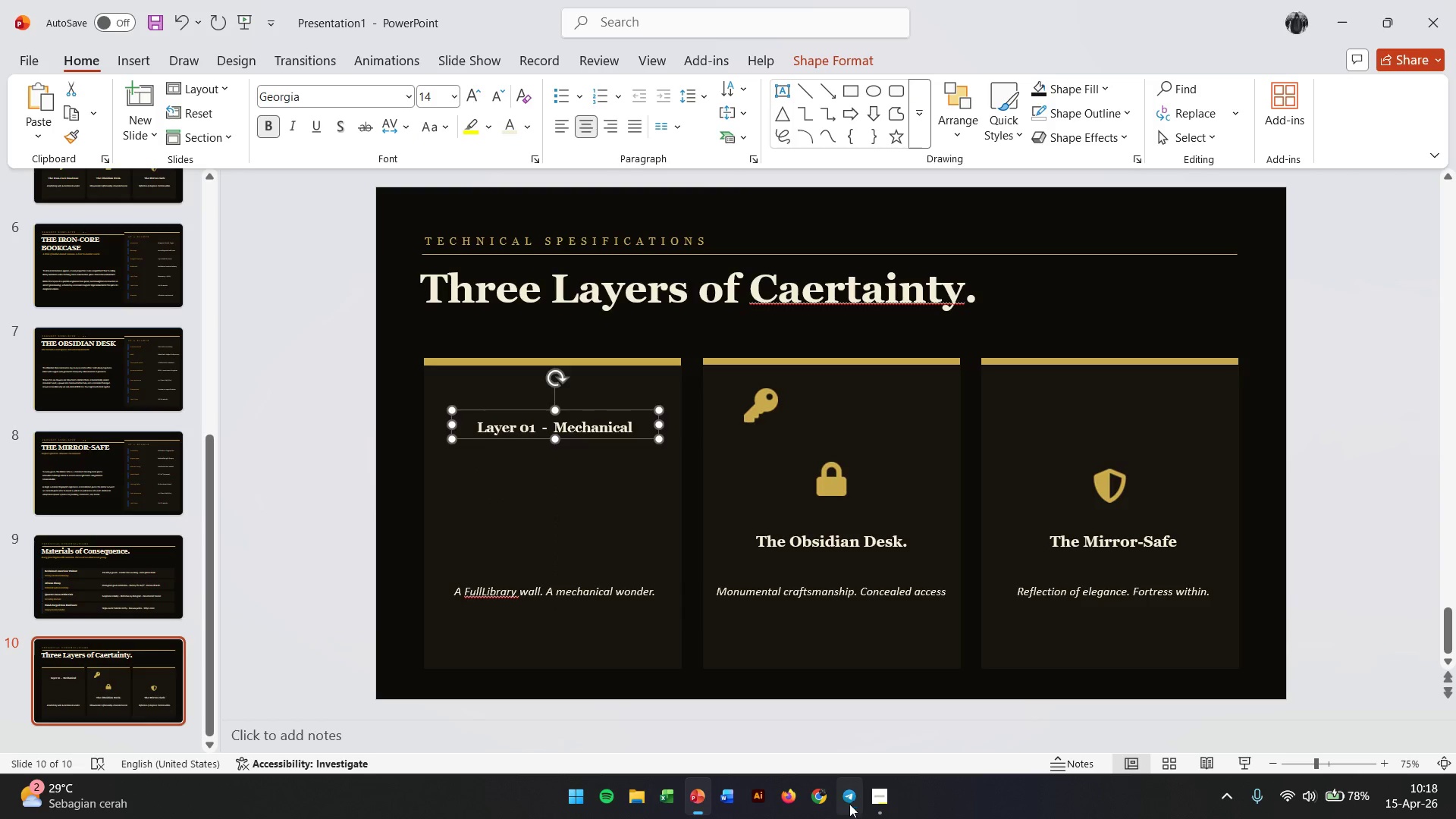 
left_click([873, 804])